 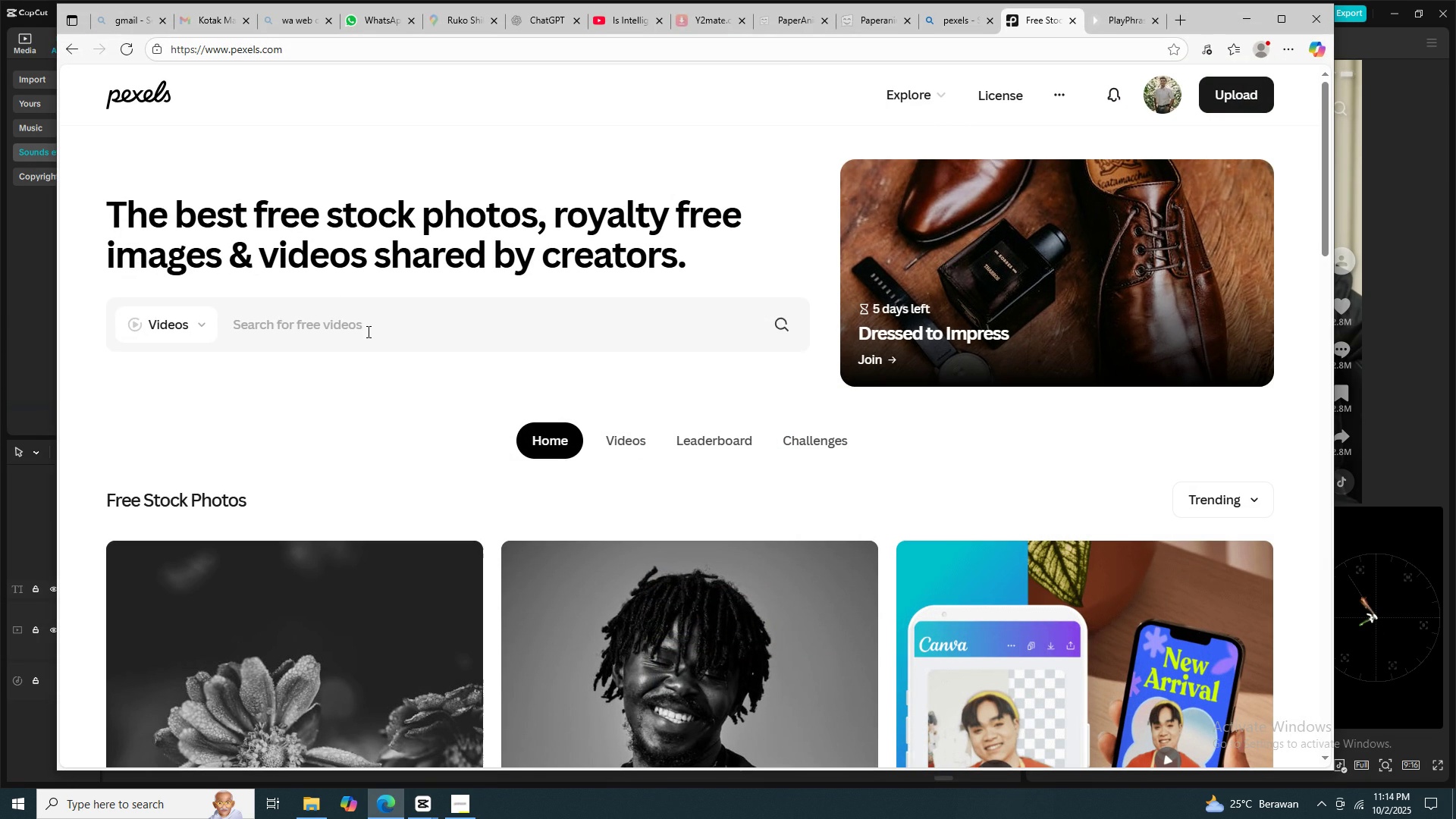 
type(talking with kid)
 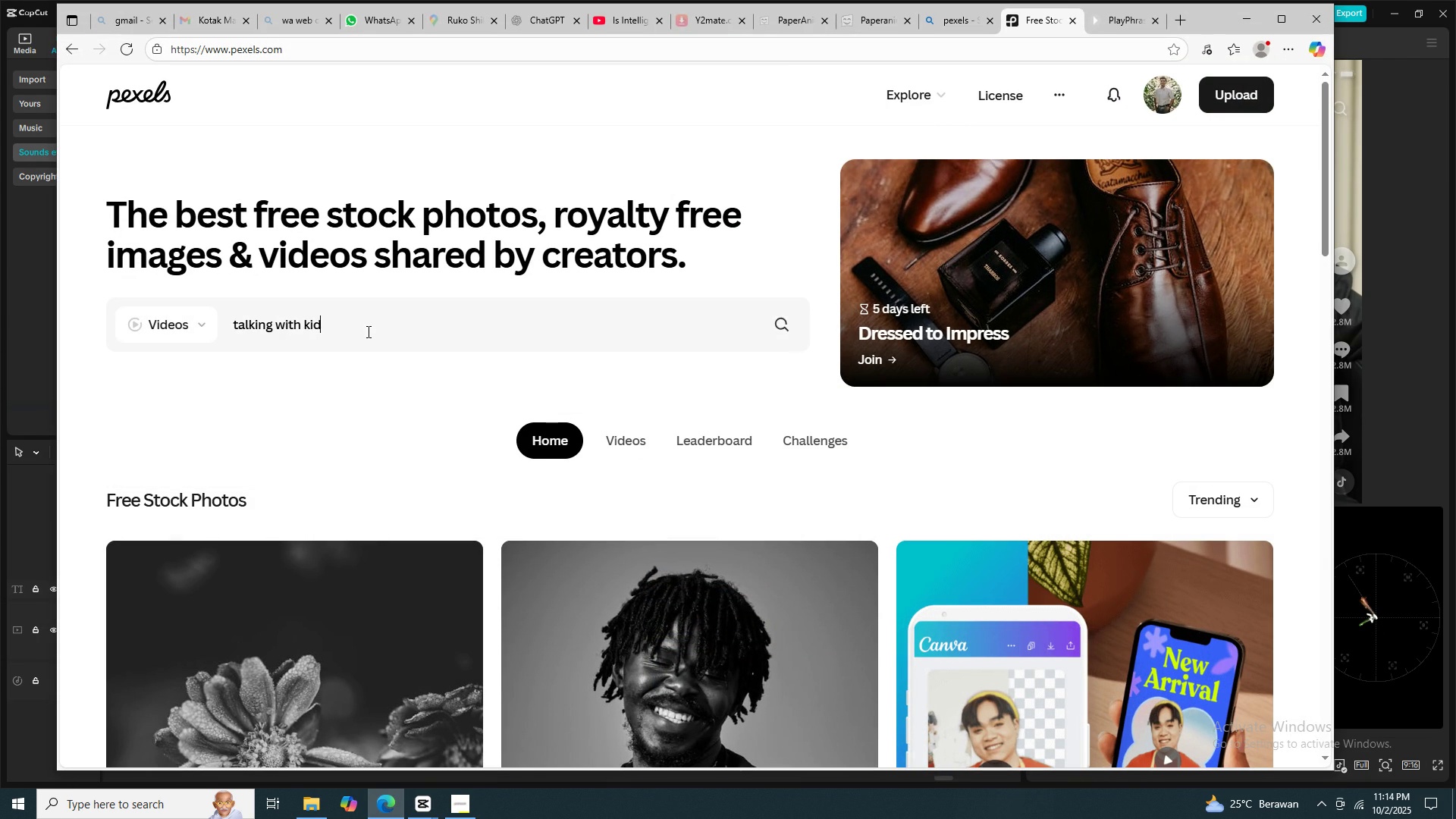 
key(Enter)
 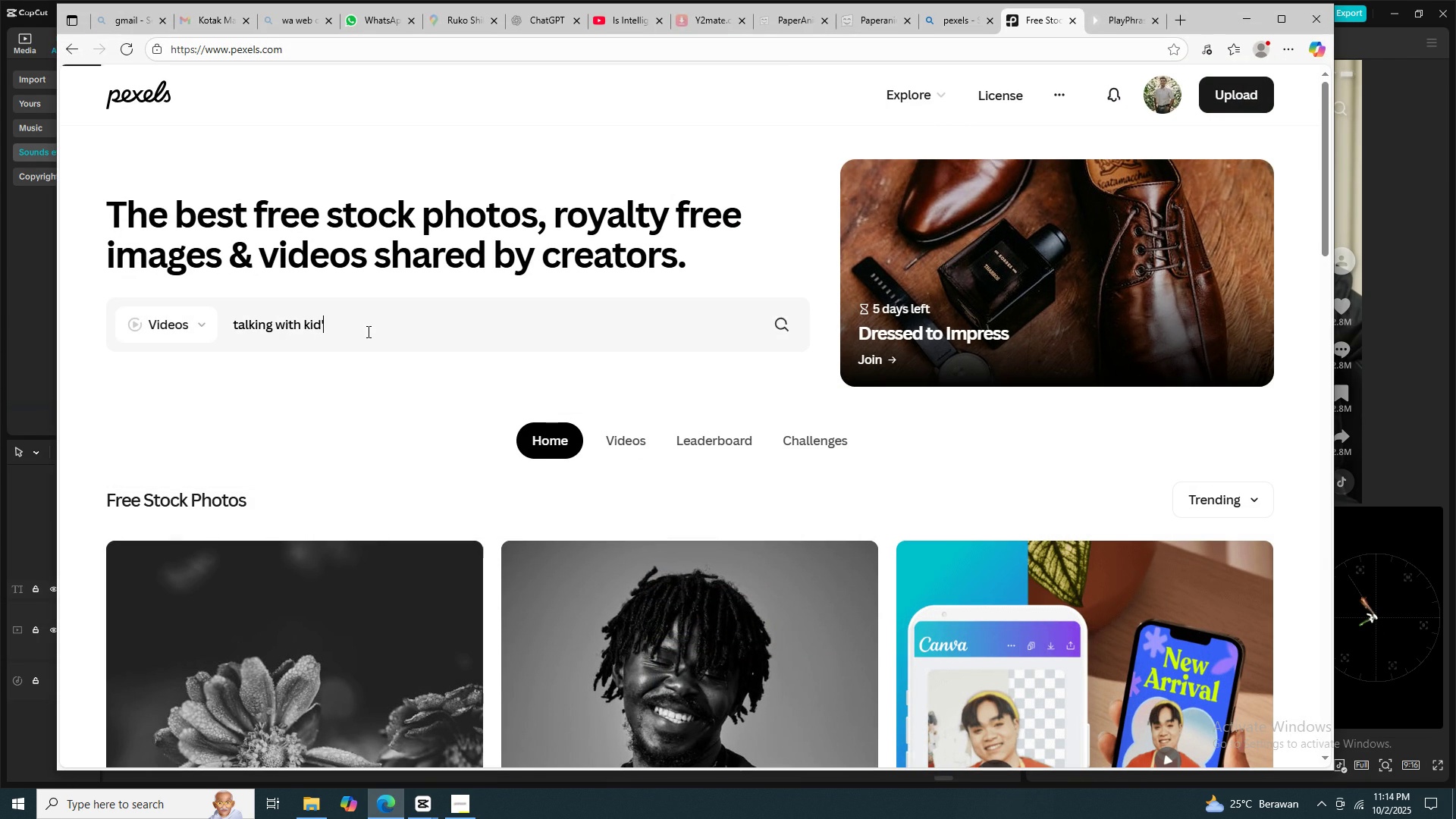 
key(Quote)
 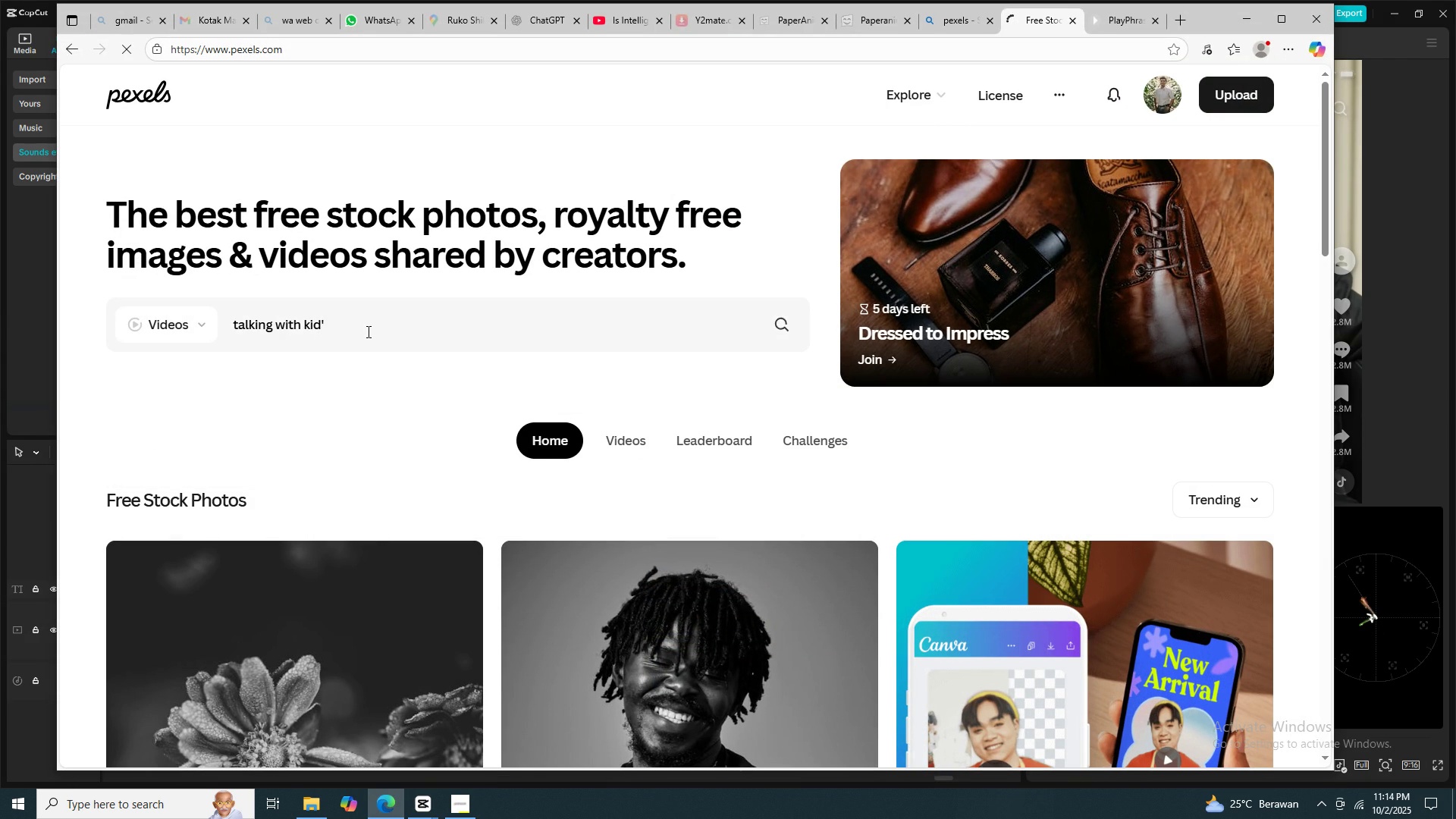 
left_click([367, 331])
 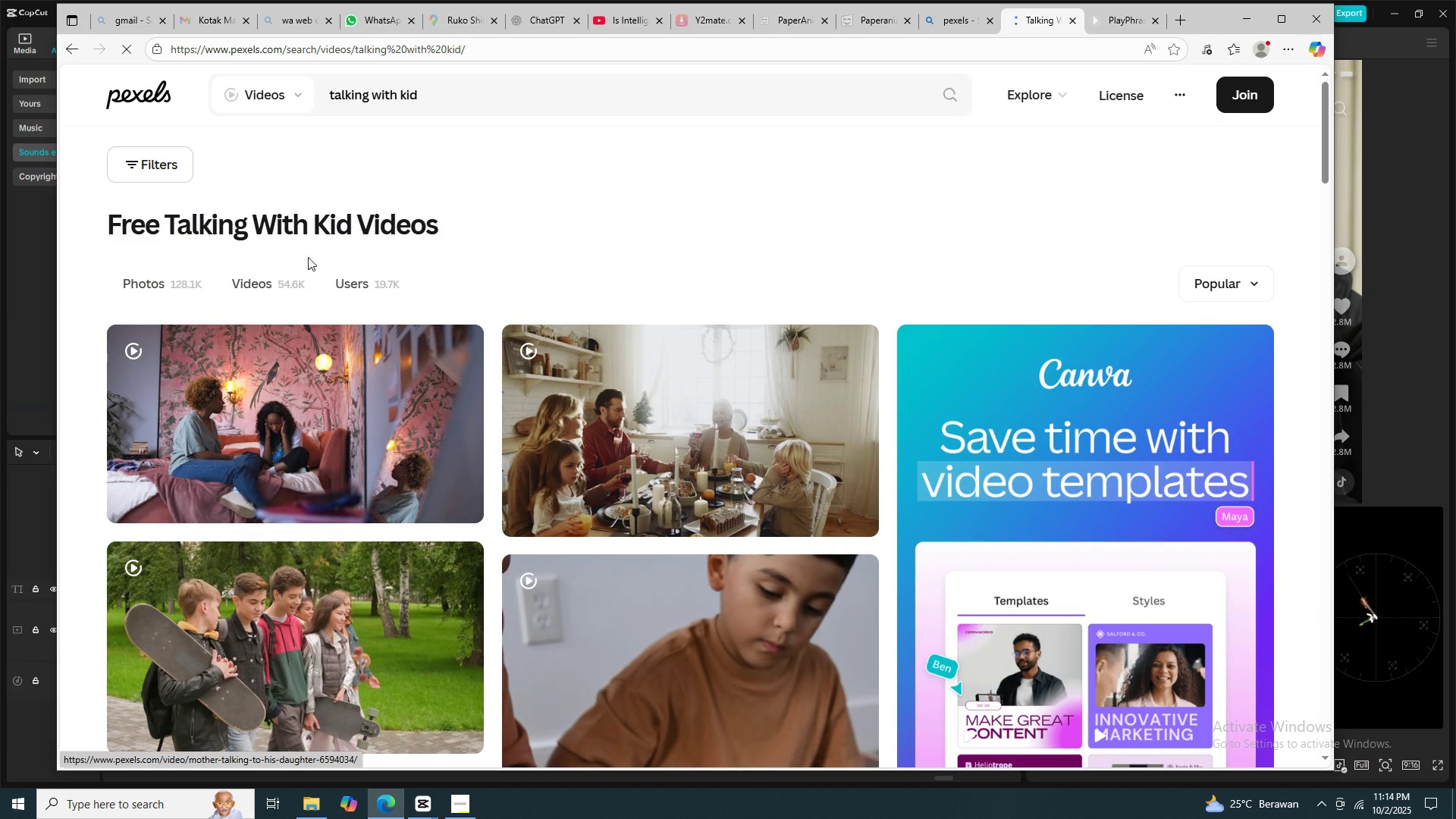 
left_click([143, 166])
 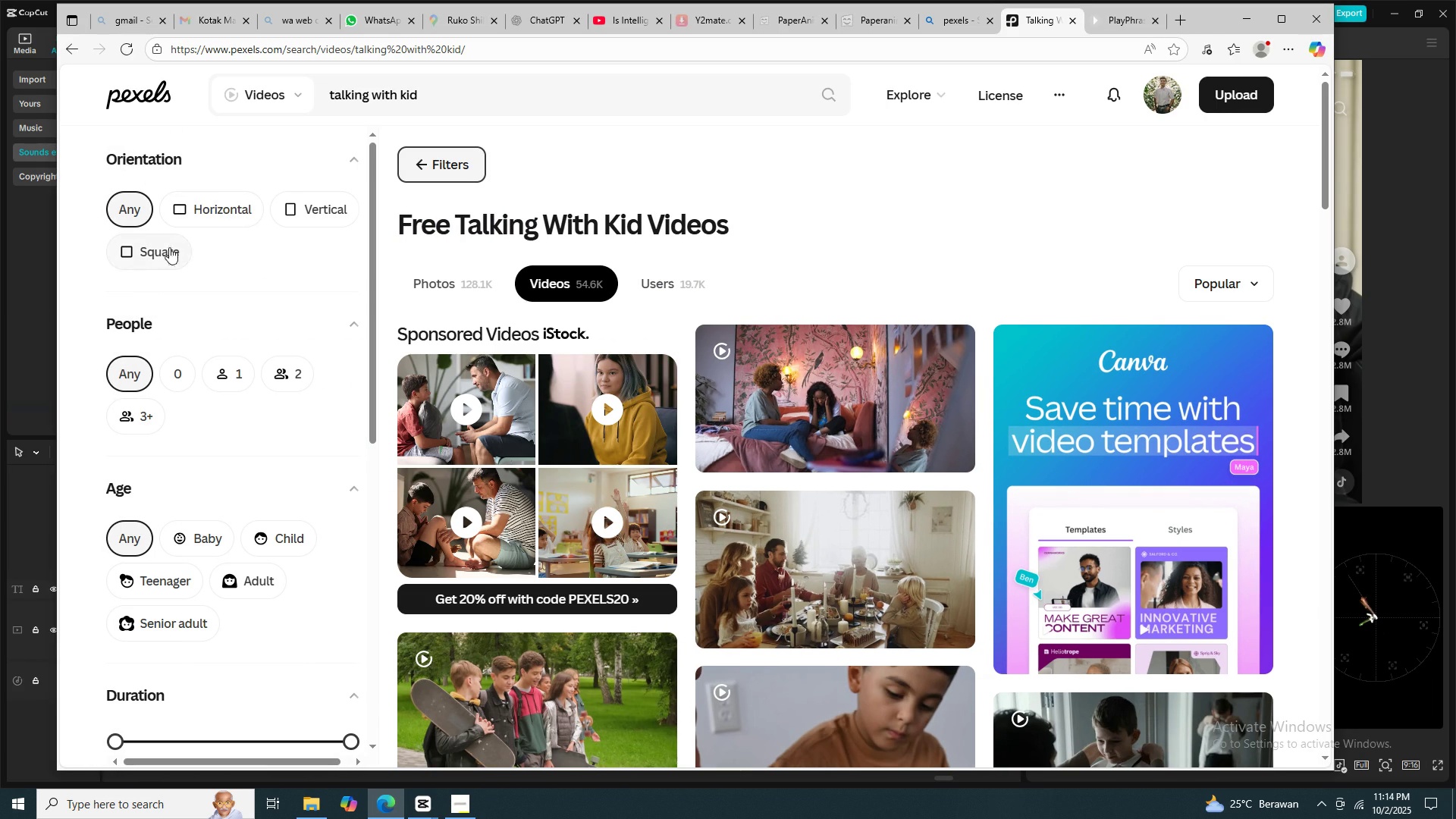 
left_click([328, 212])
 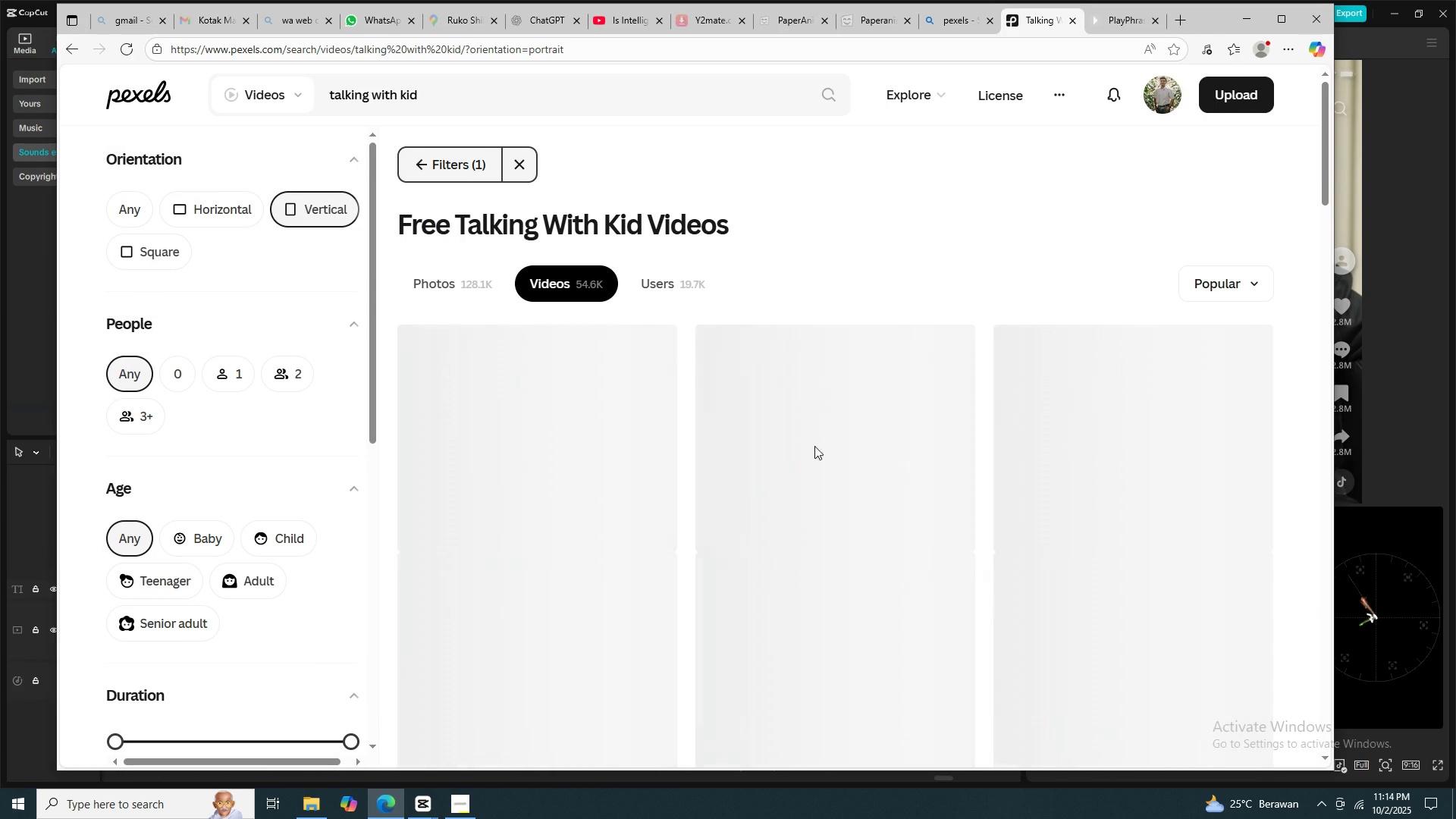 
scroll: coordinate [809, 460], scroll_direction: down, amount: 6.0
 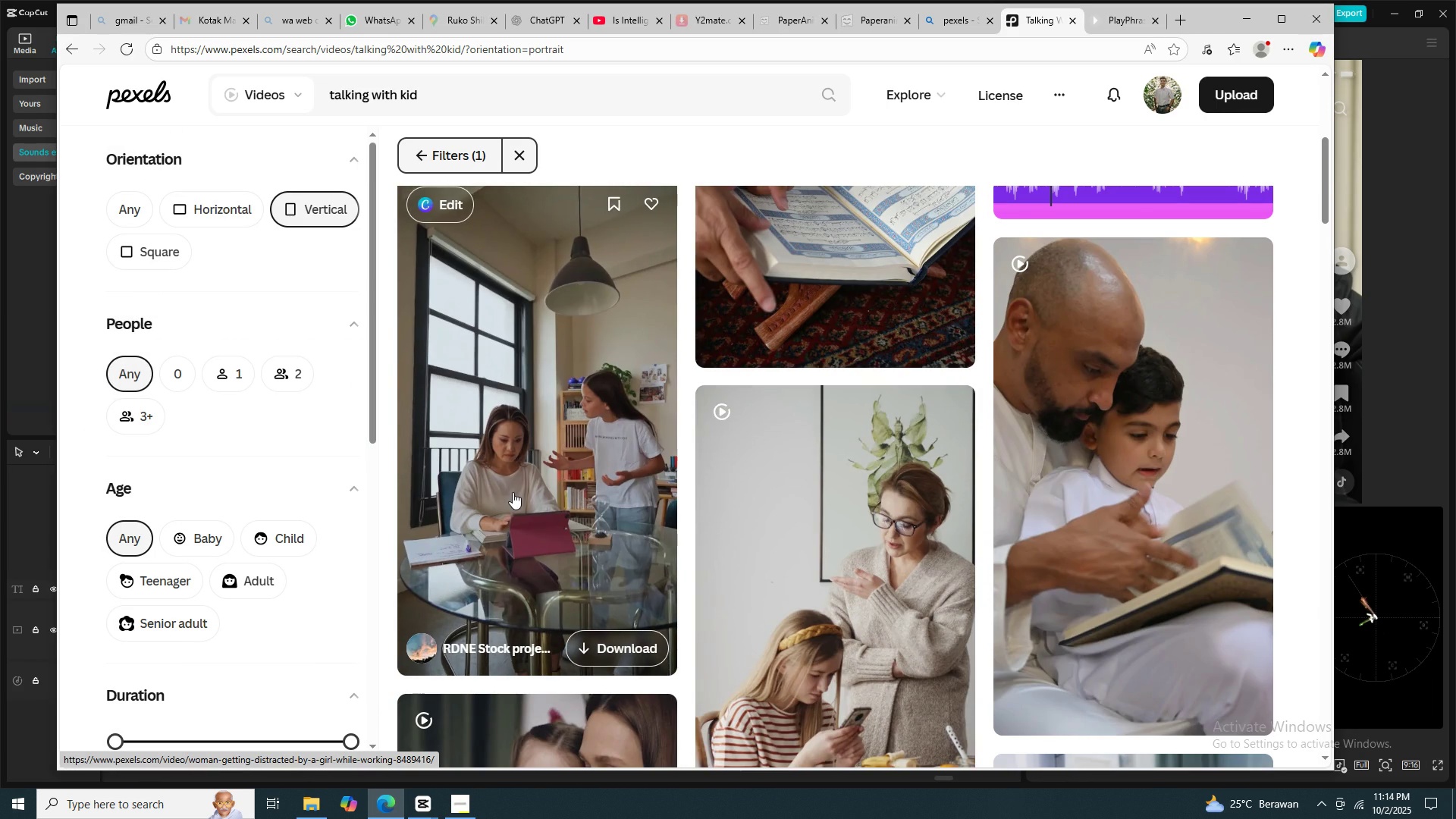 
scroll: coordinate [559, 506], scroll_direction: up, amount: 5.0
 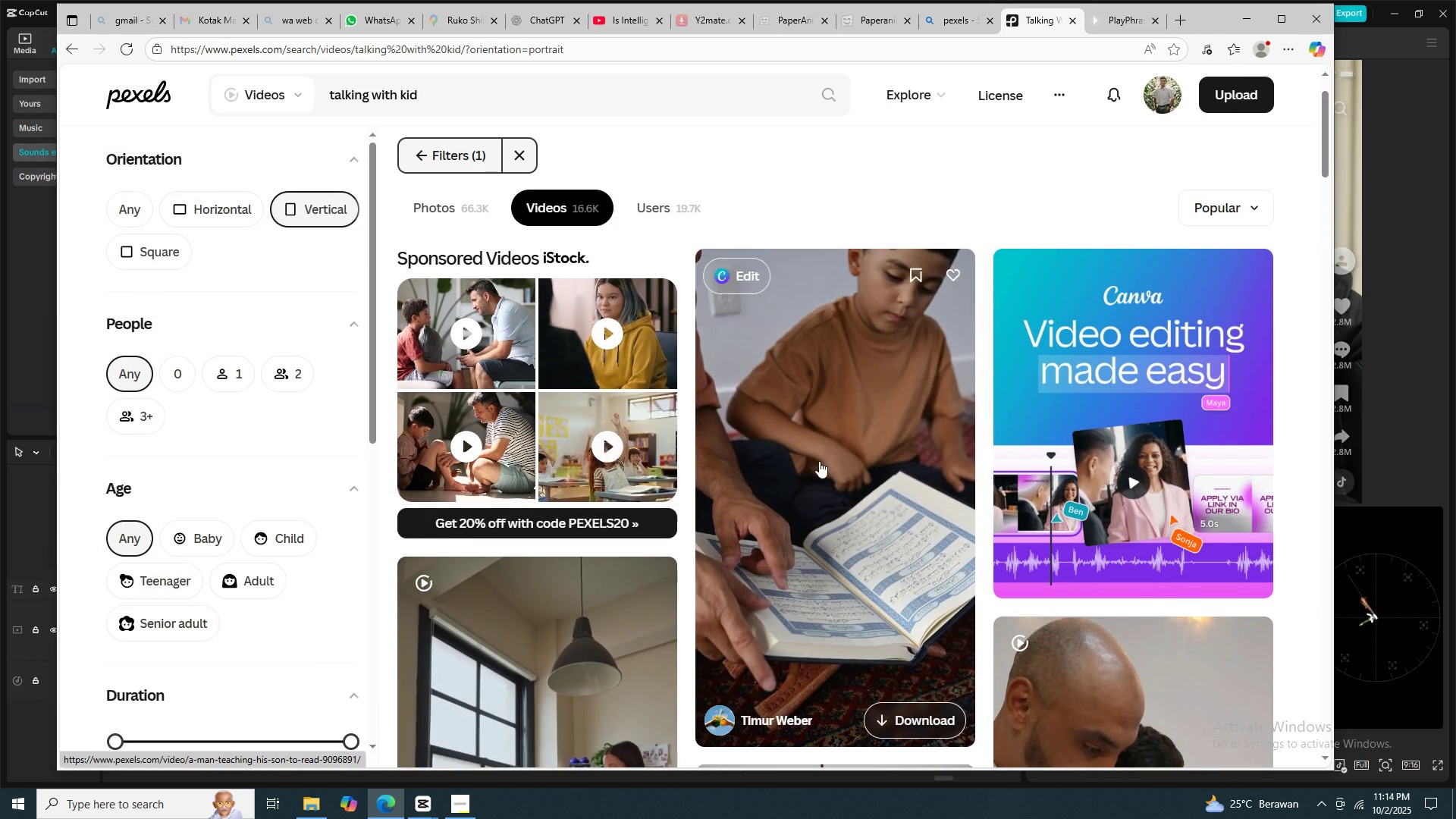 
scroll: coordinate [821, 485], scroll_direction: down, amount: 8.0
 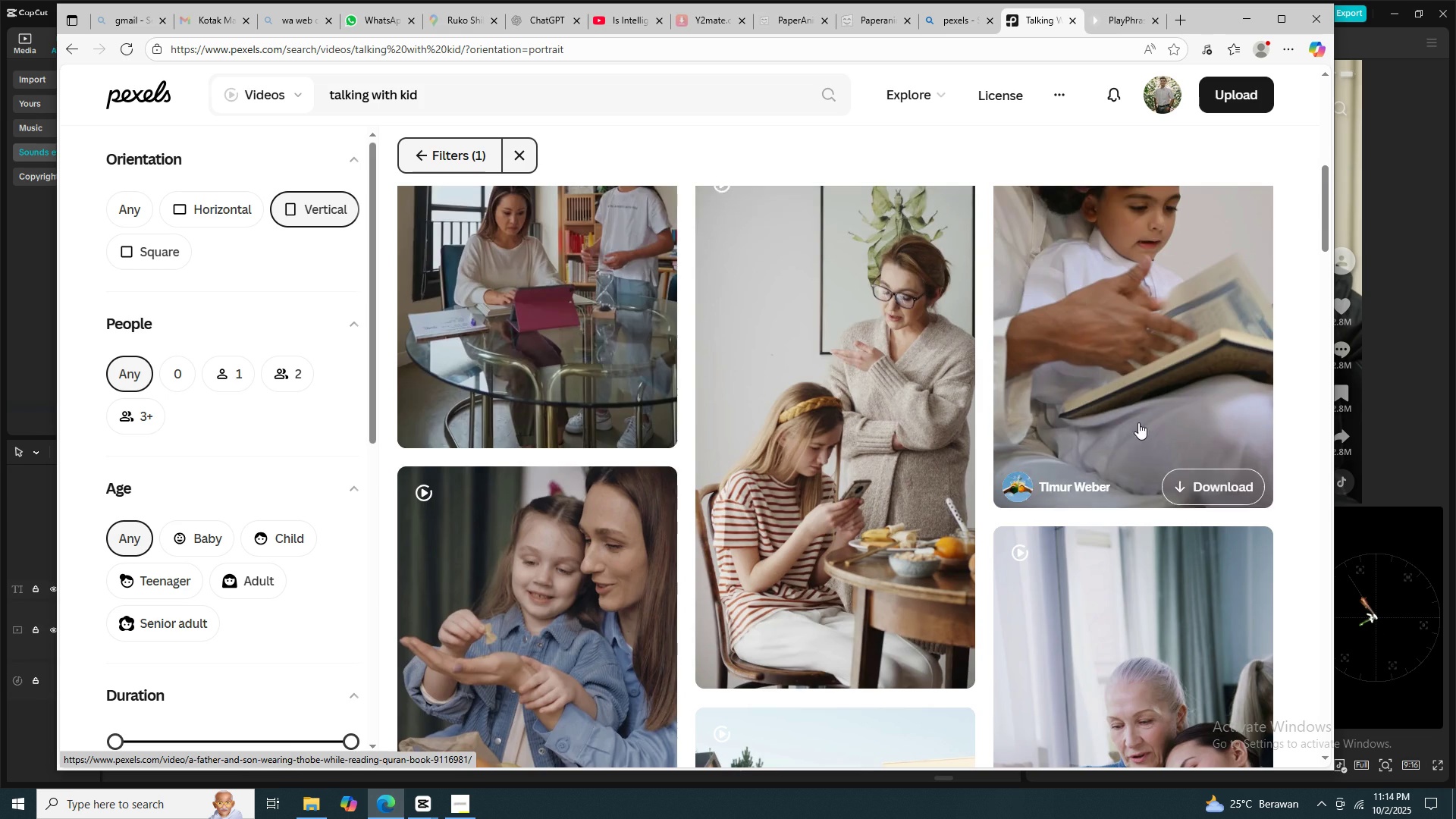 
scroll: coordinate [1147, 422], scroll_direction: none, amount: 0.0
 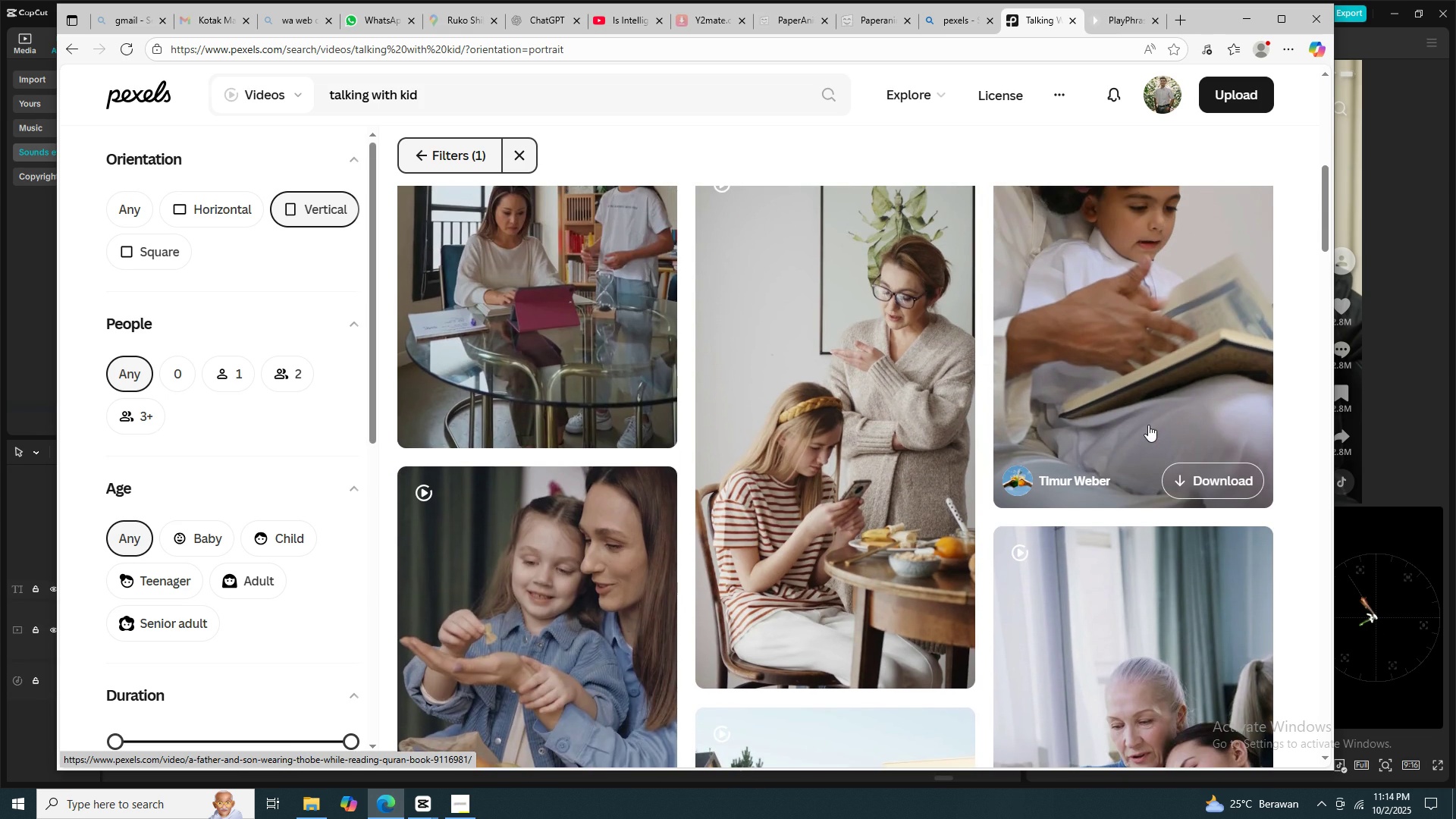 
scroll: coordinate [1149, 425], scroll_direction: up, amount: 2.0
 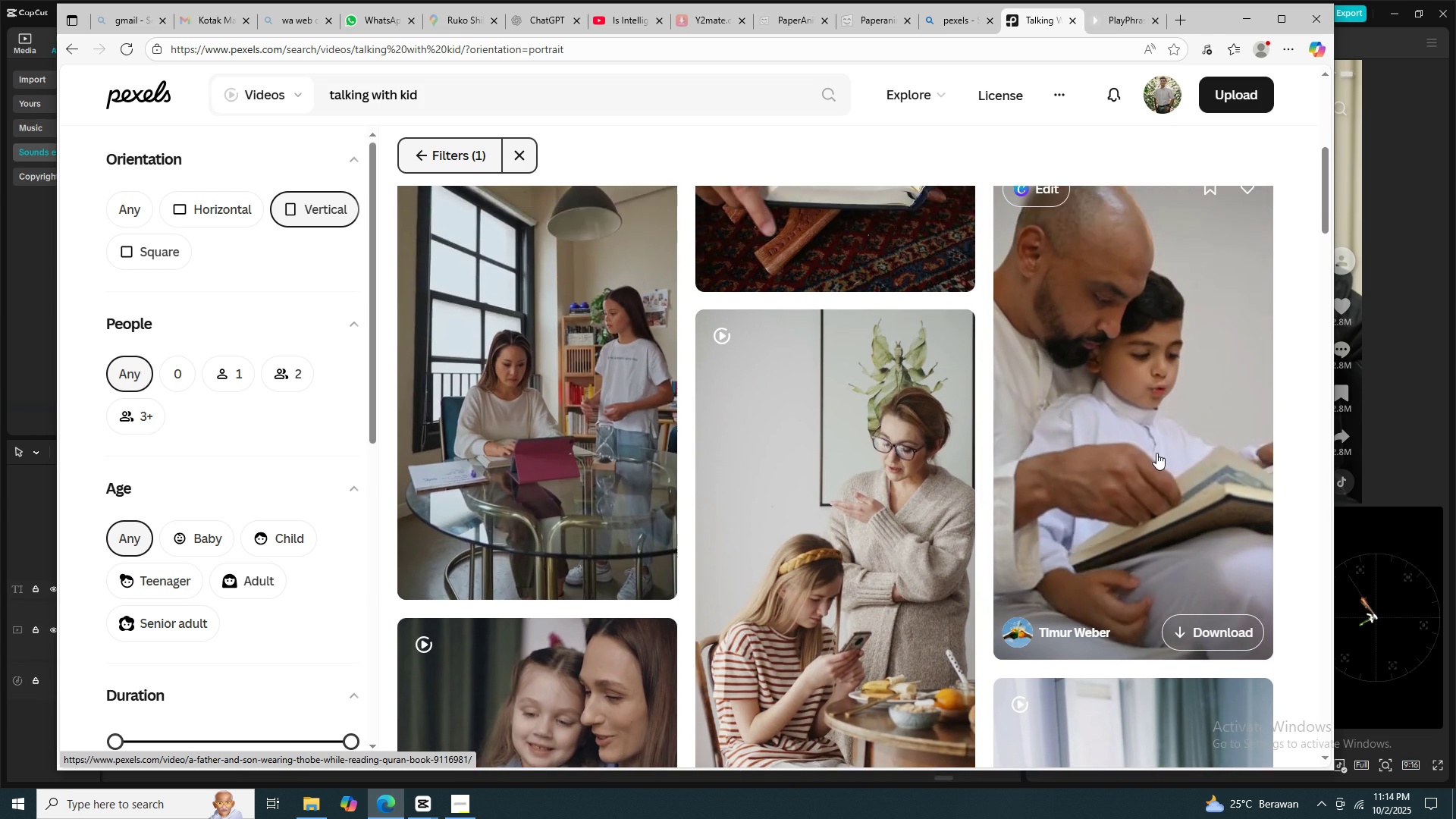 
scroll: coordinate [1156, 453], scroll_direction: down, amount: 1.0
 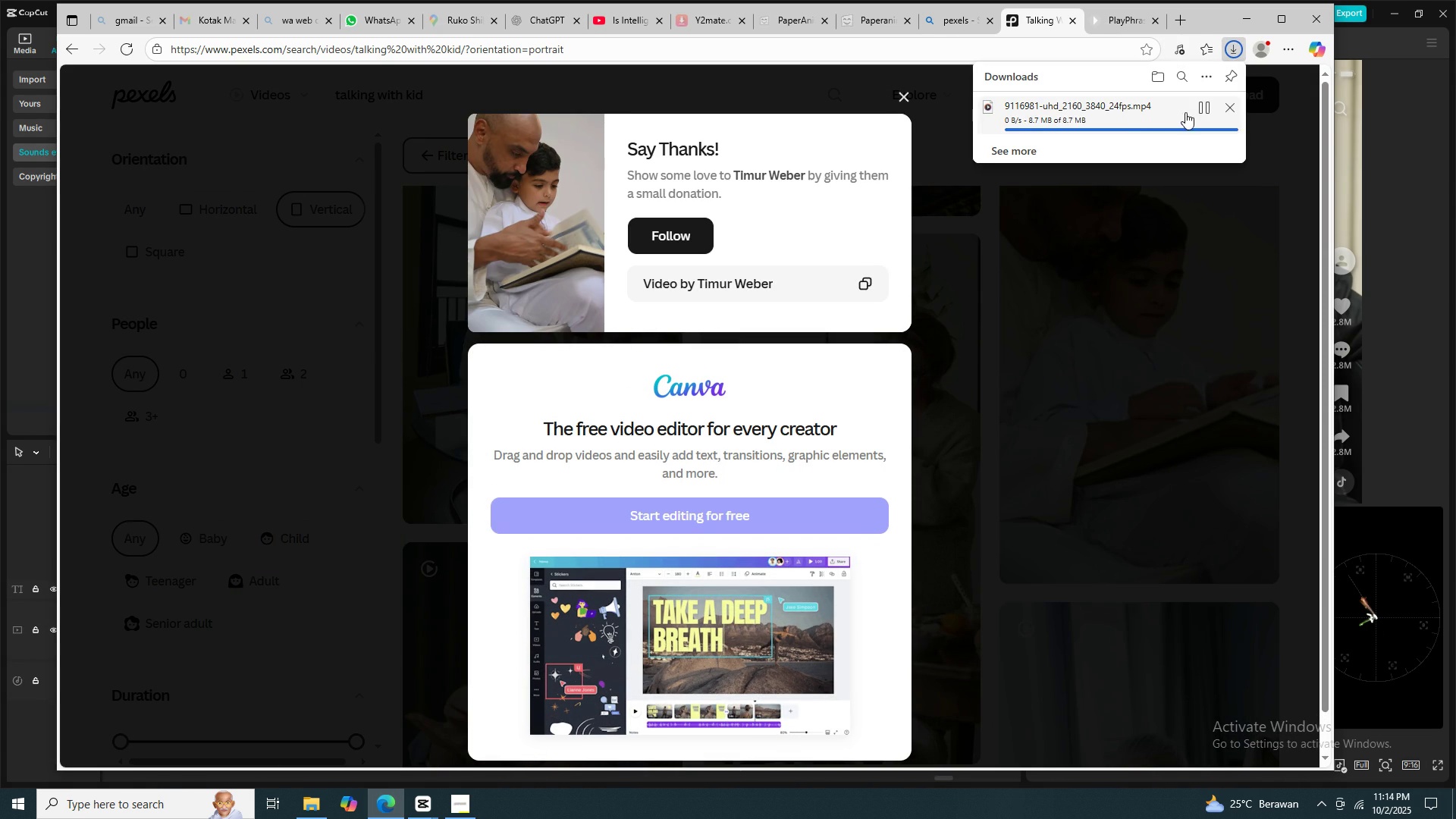 
wait(5.29)
 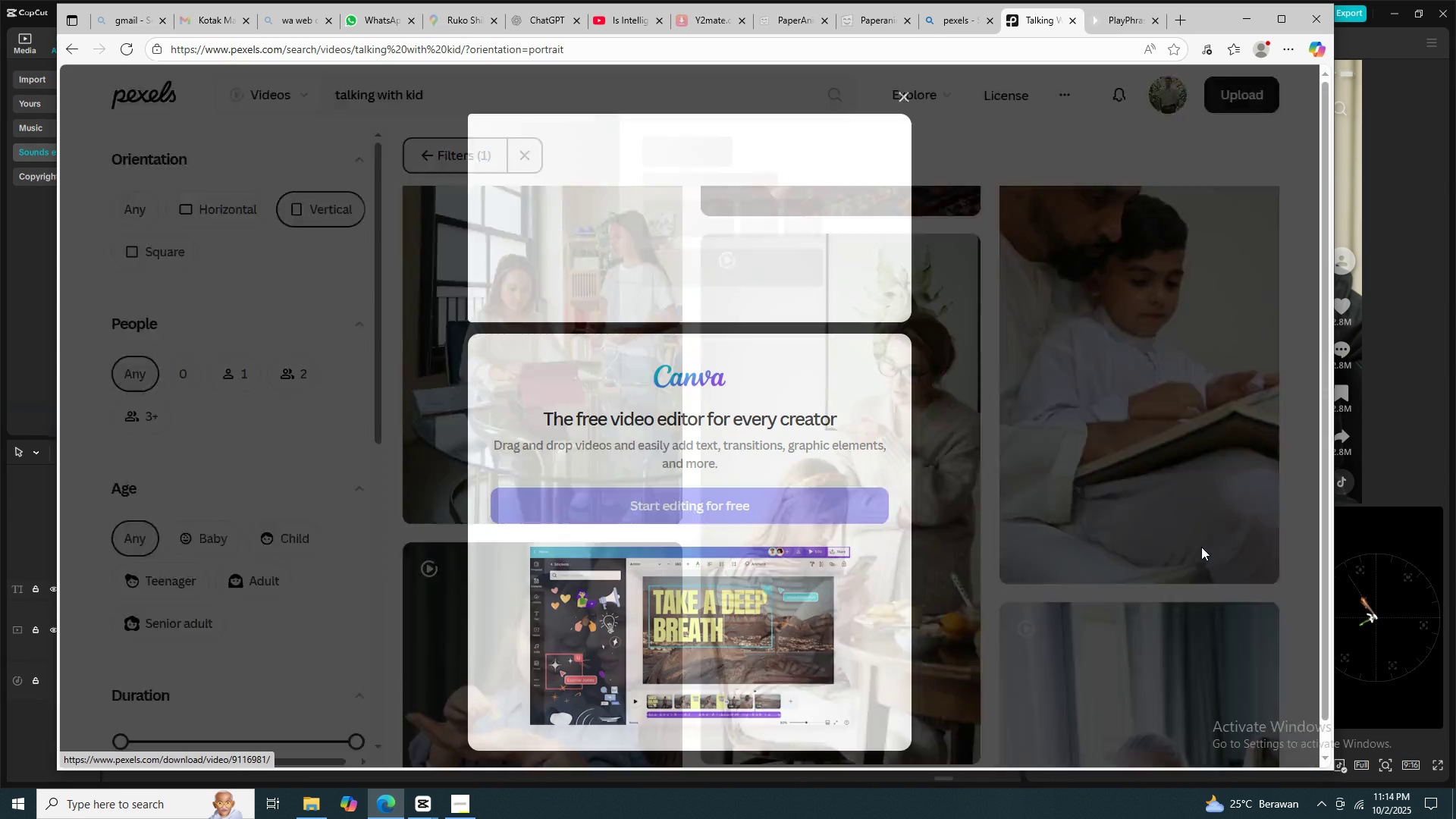 
left_click([1206, 106])
 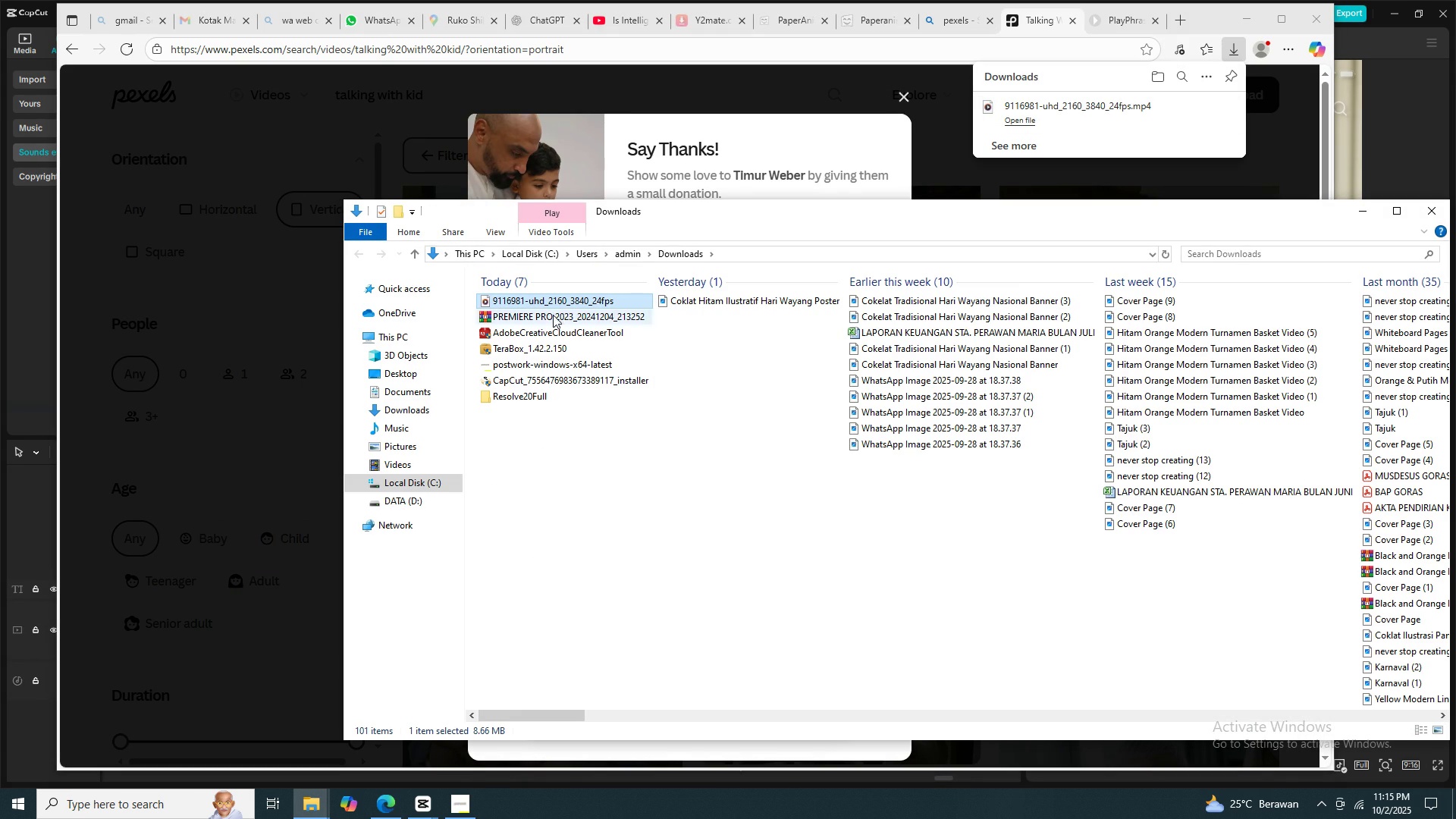 
left_click([556, 302])
 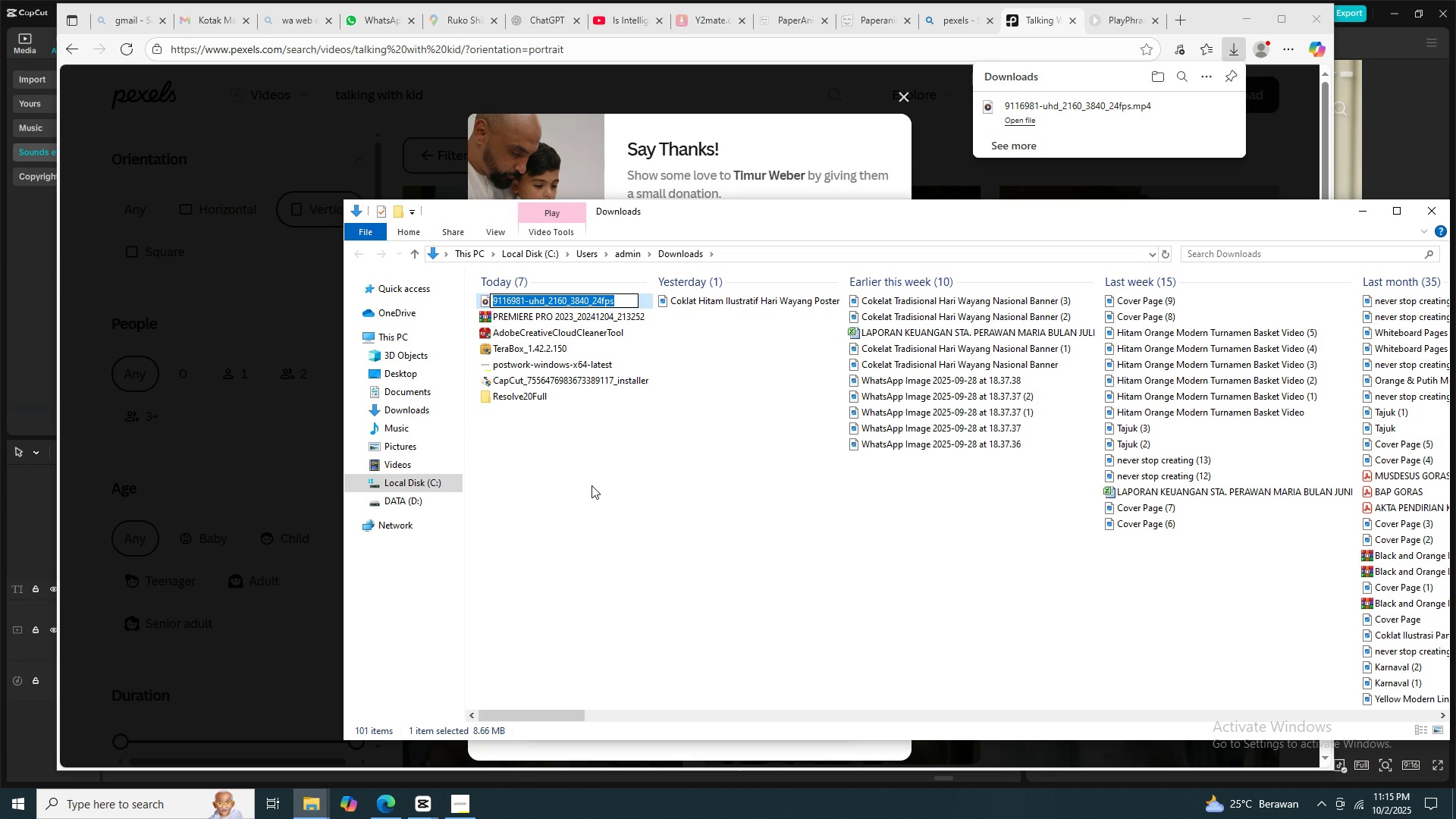 
type(timur weber)
 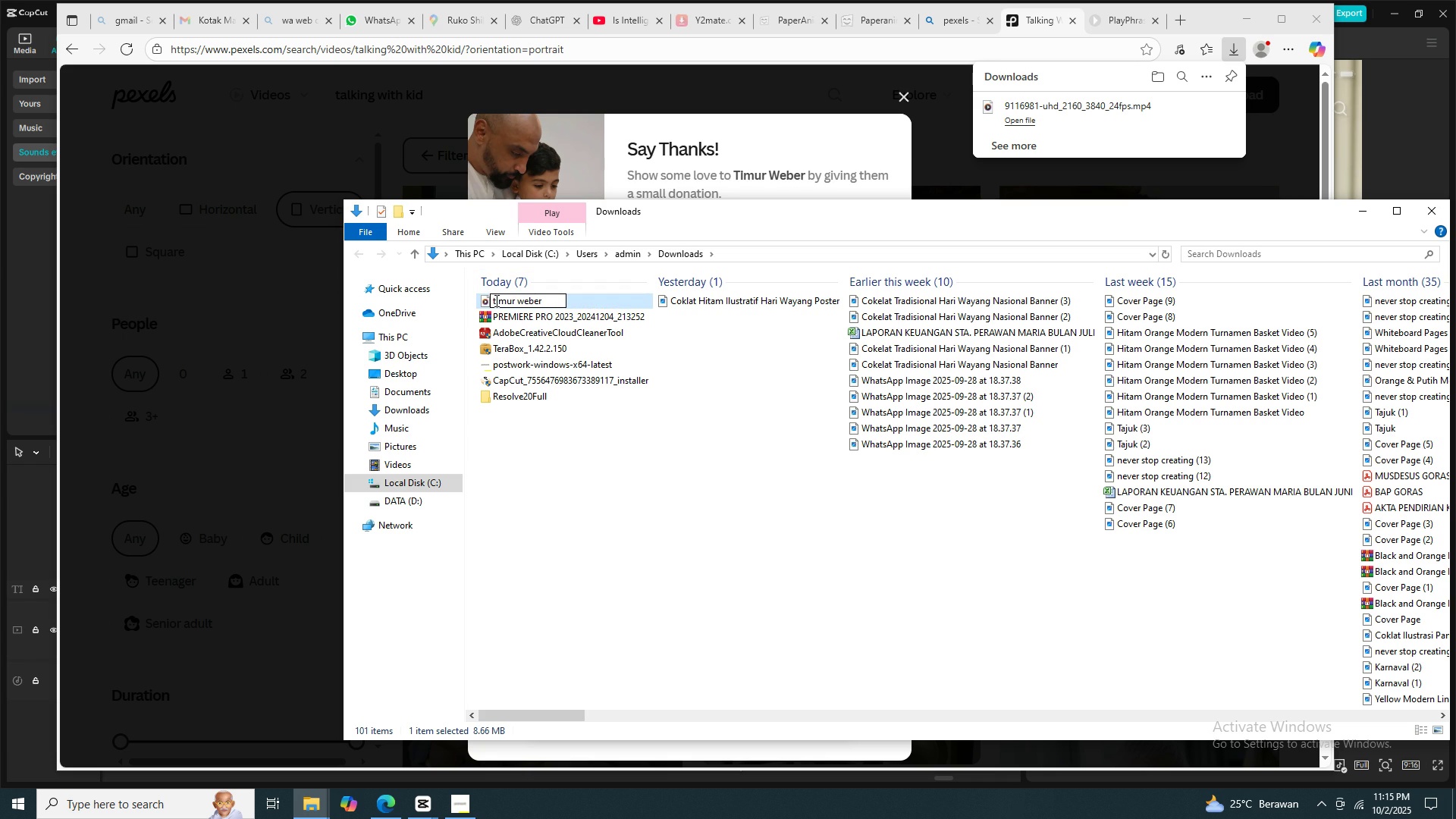 
left_click([493, 303])
 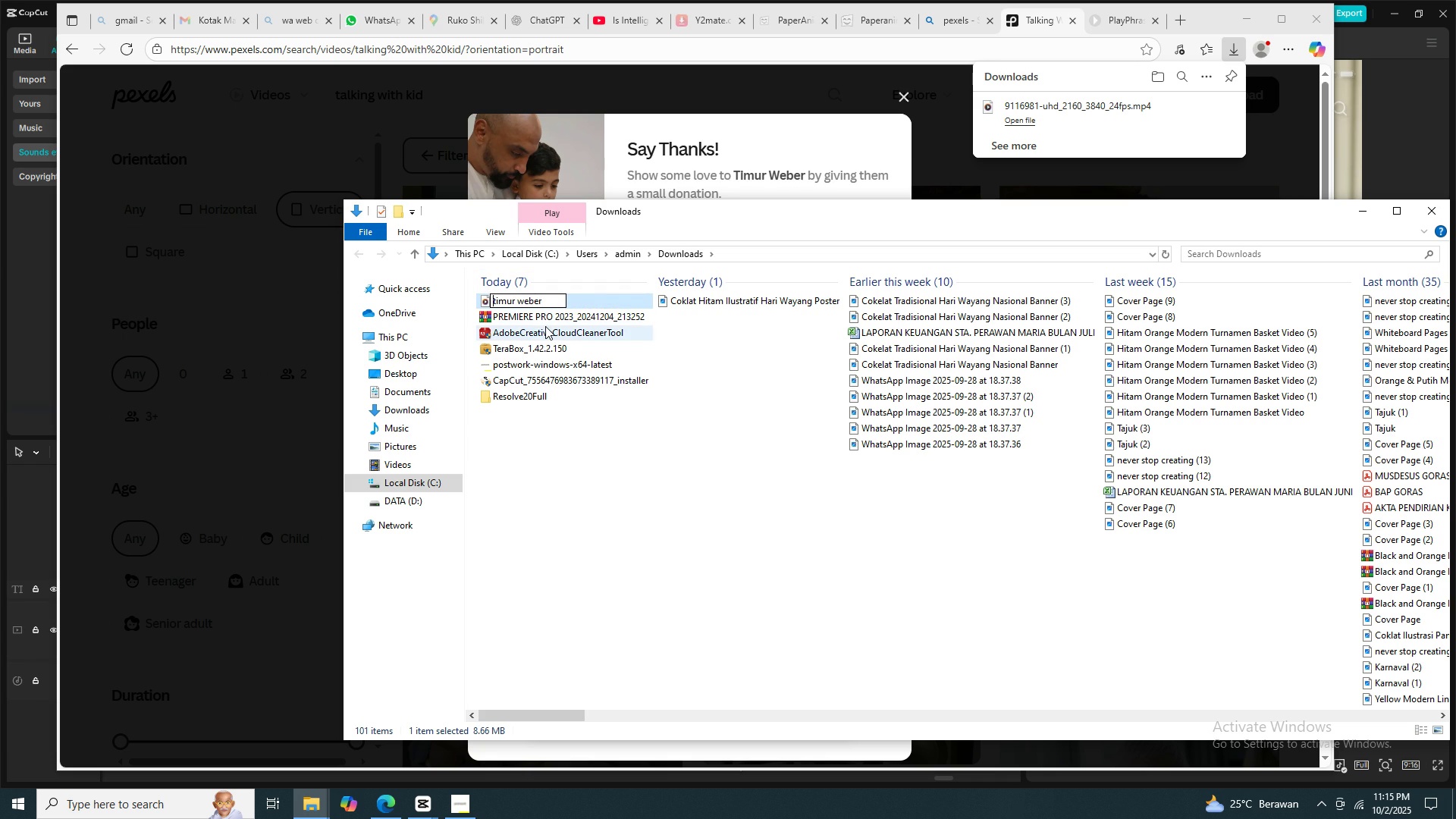 
type(pexels)
 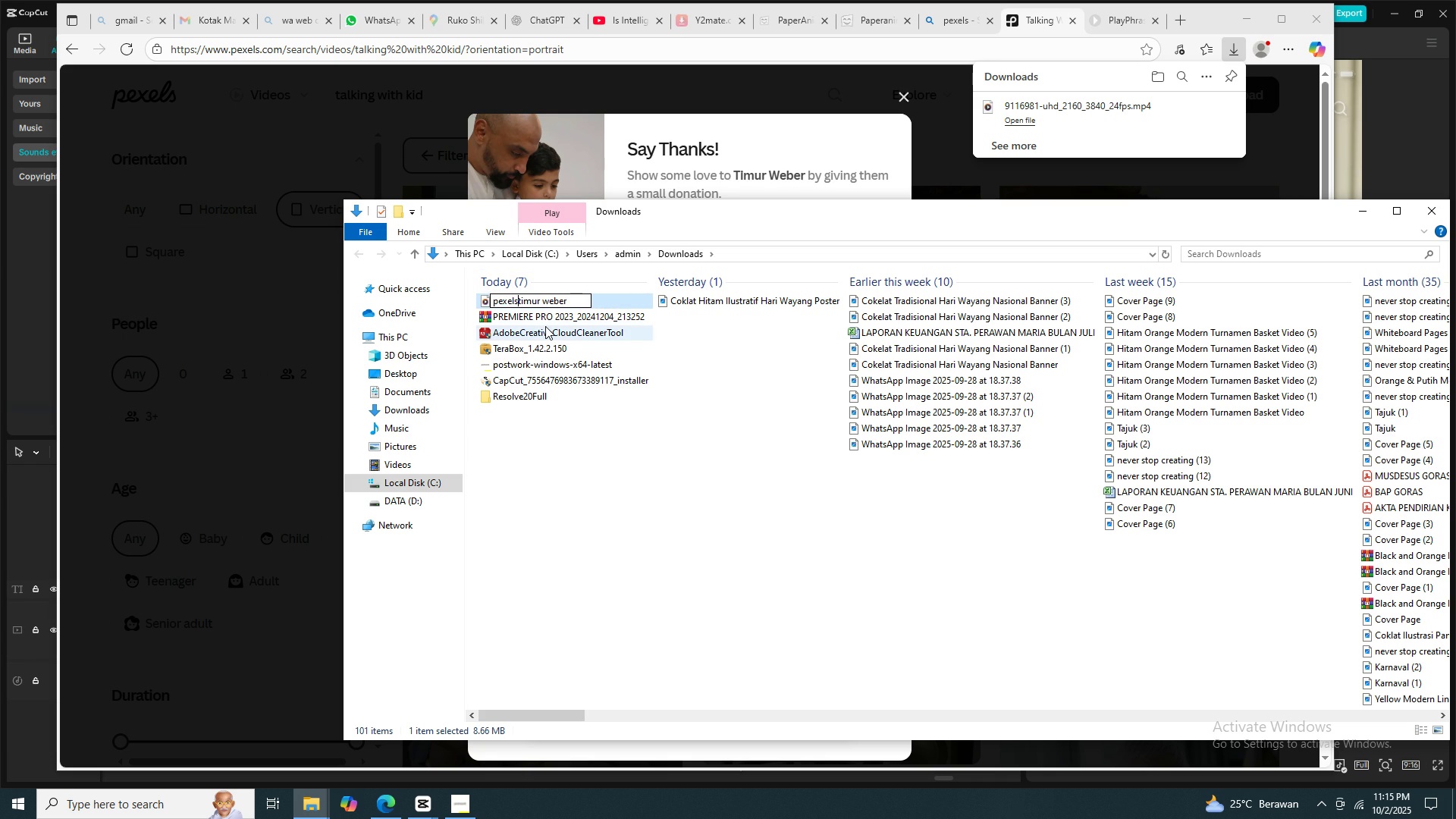 
key(Enter)
 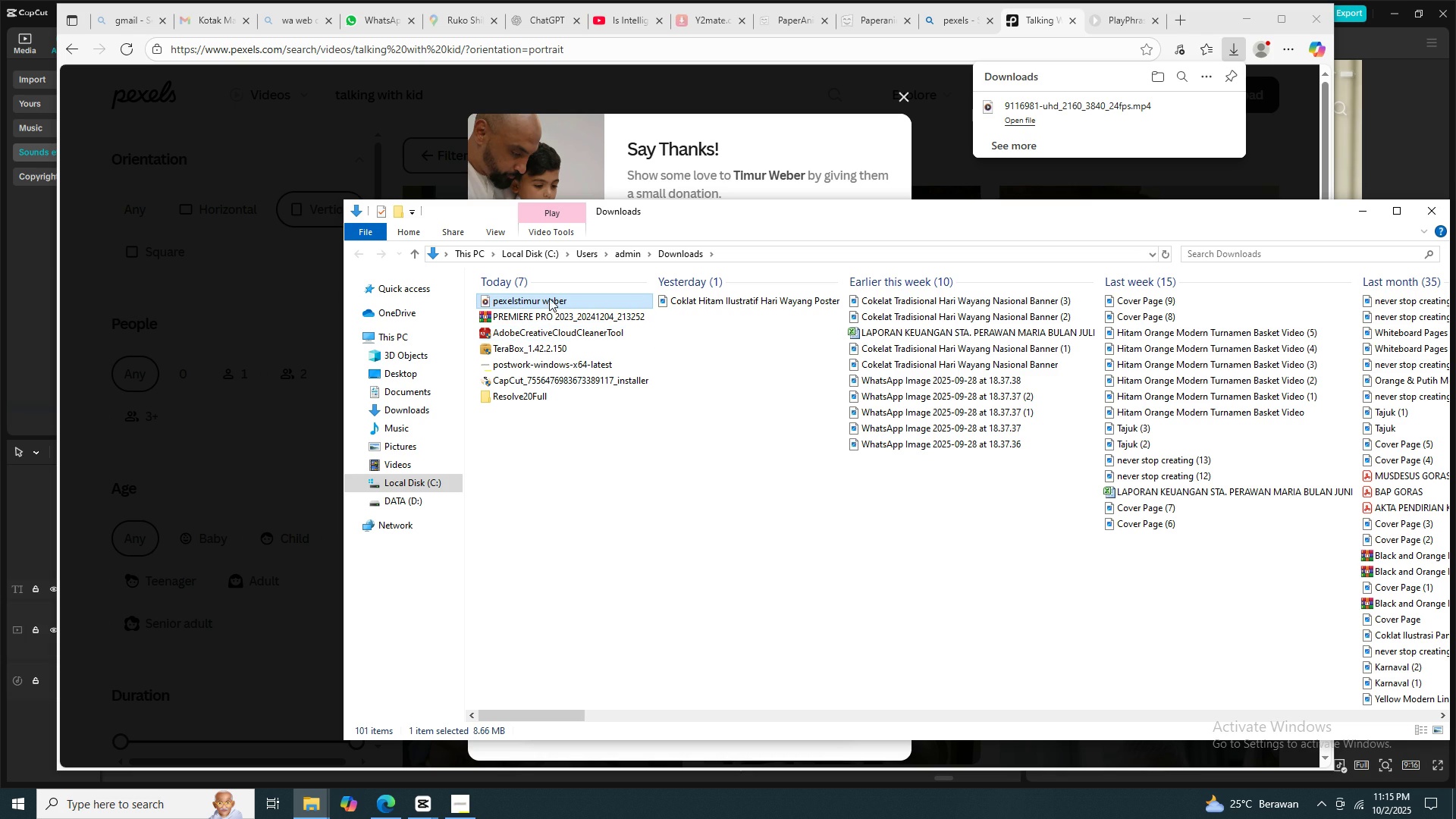 
key(Control+ControlLeft)
 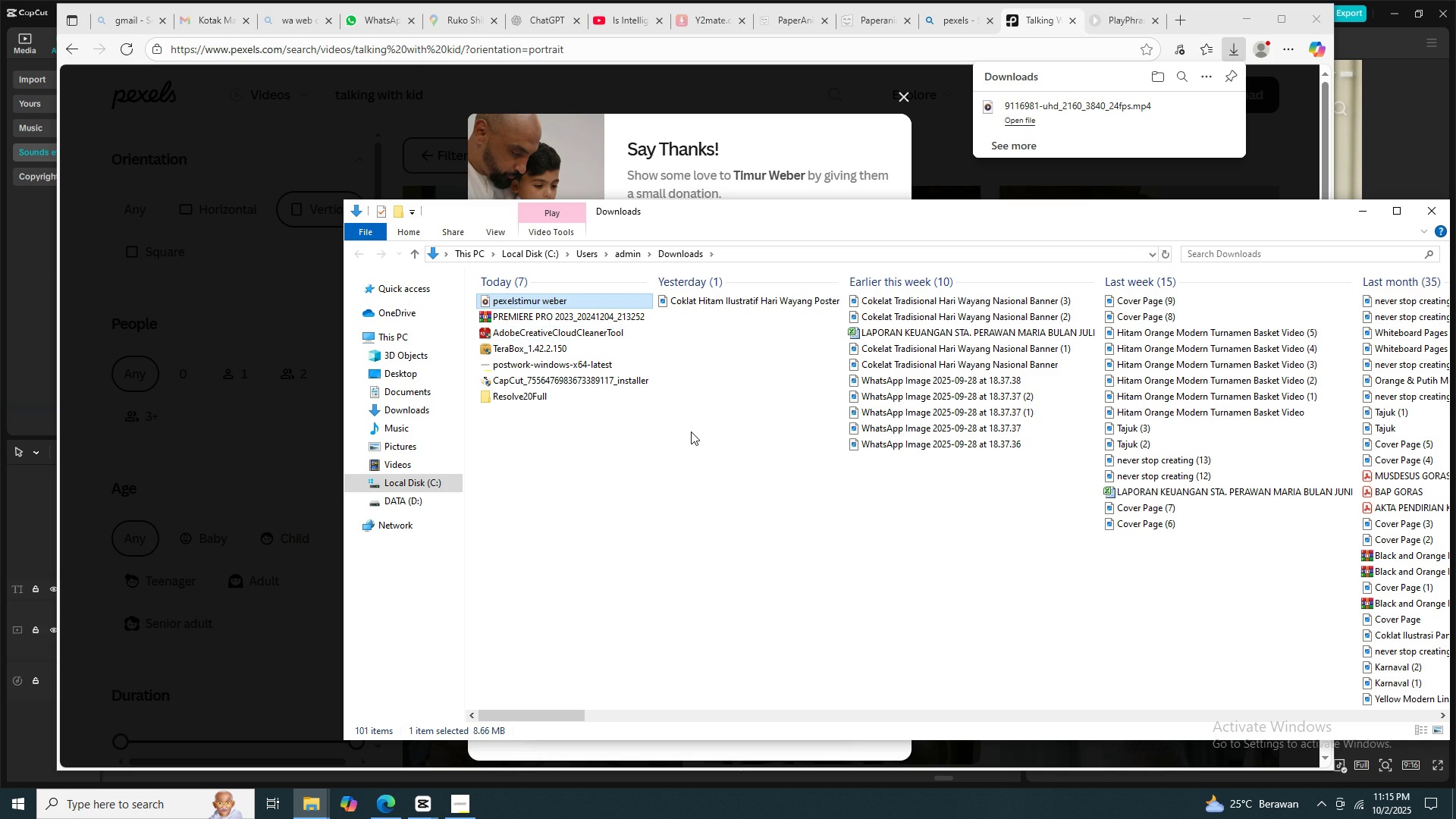 
key(Control+ControlLeft)